 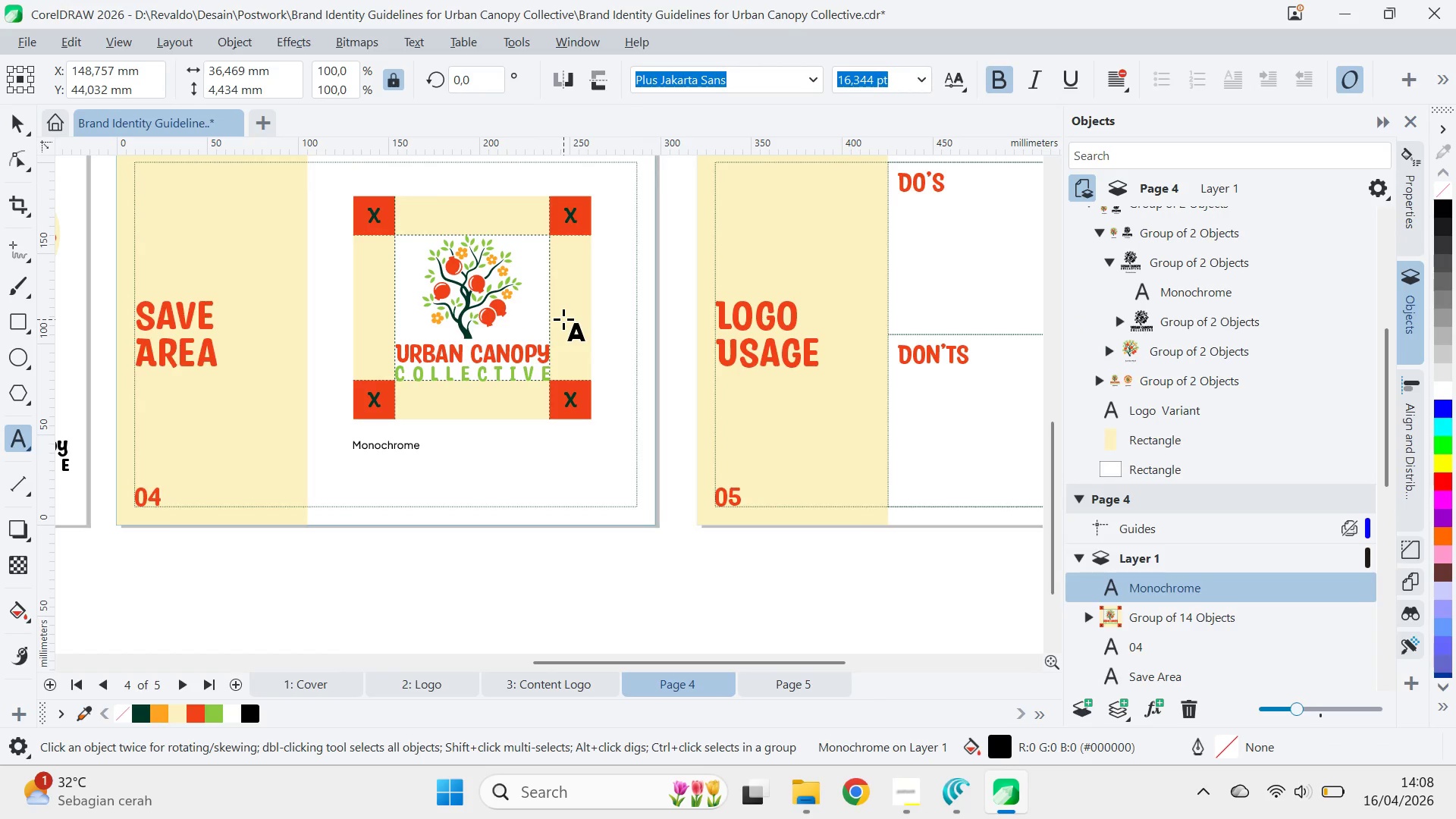 
double_click([408, 443])
 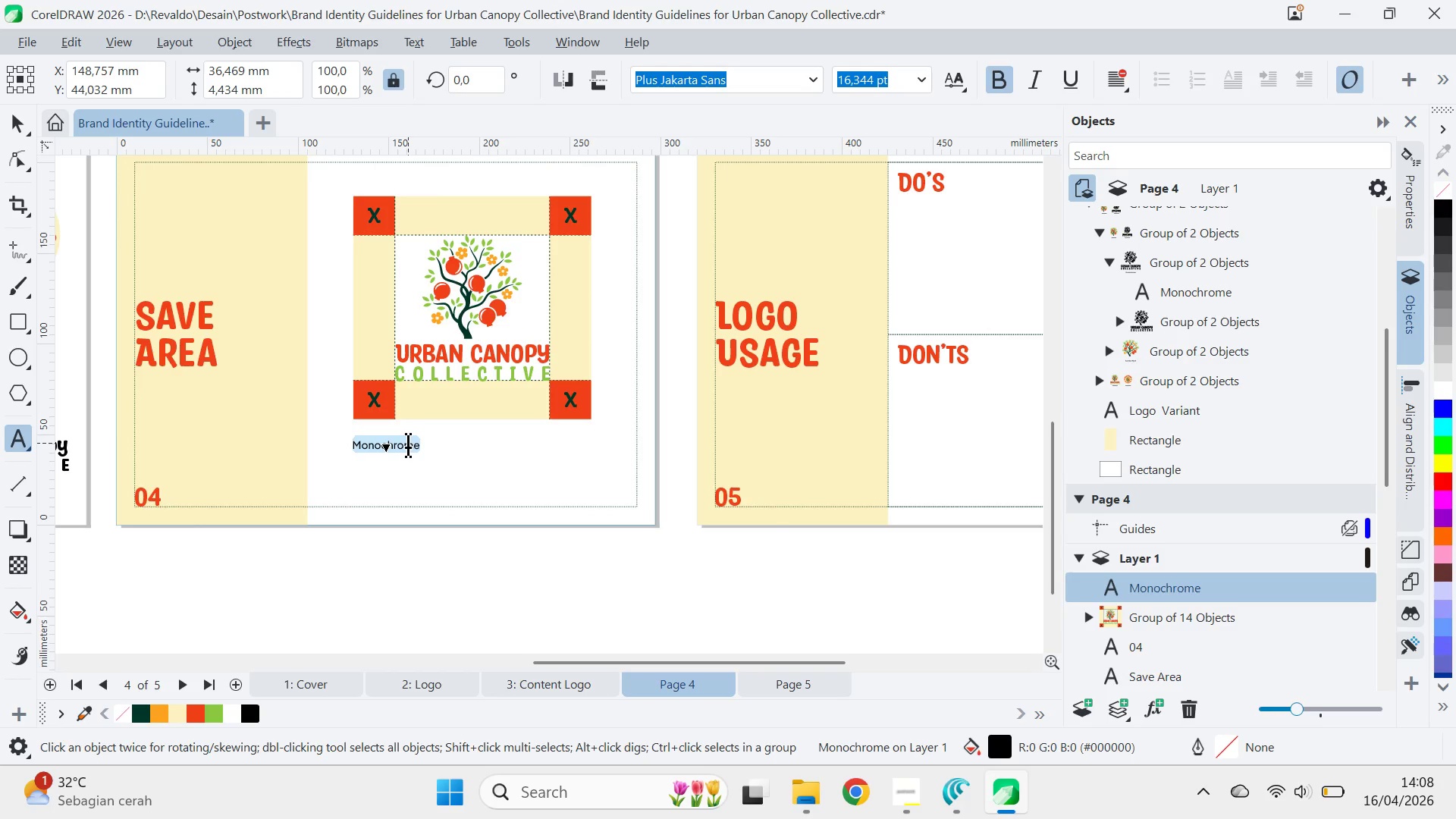 
type(Mim)
key(Backspace)
type(nimum Size )
key(Backspace)
 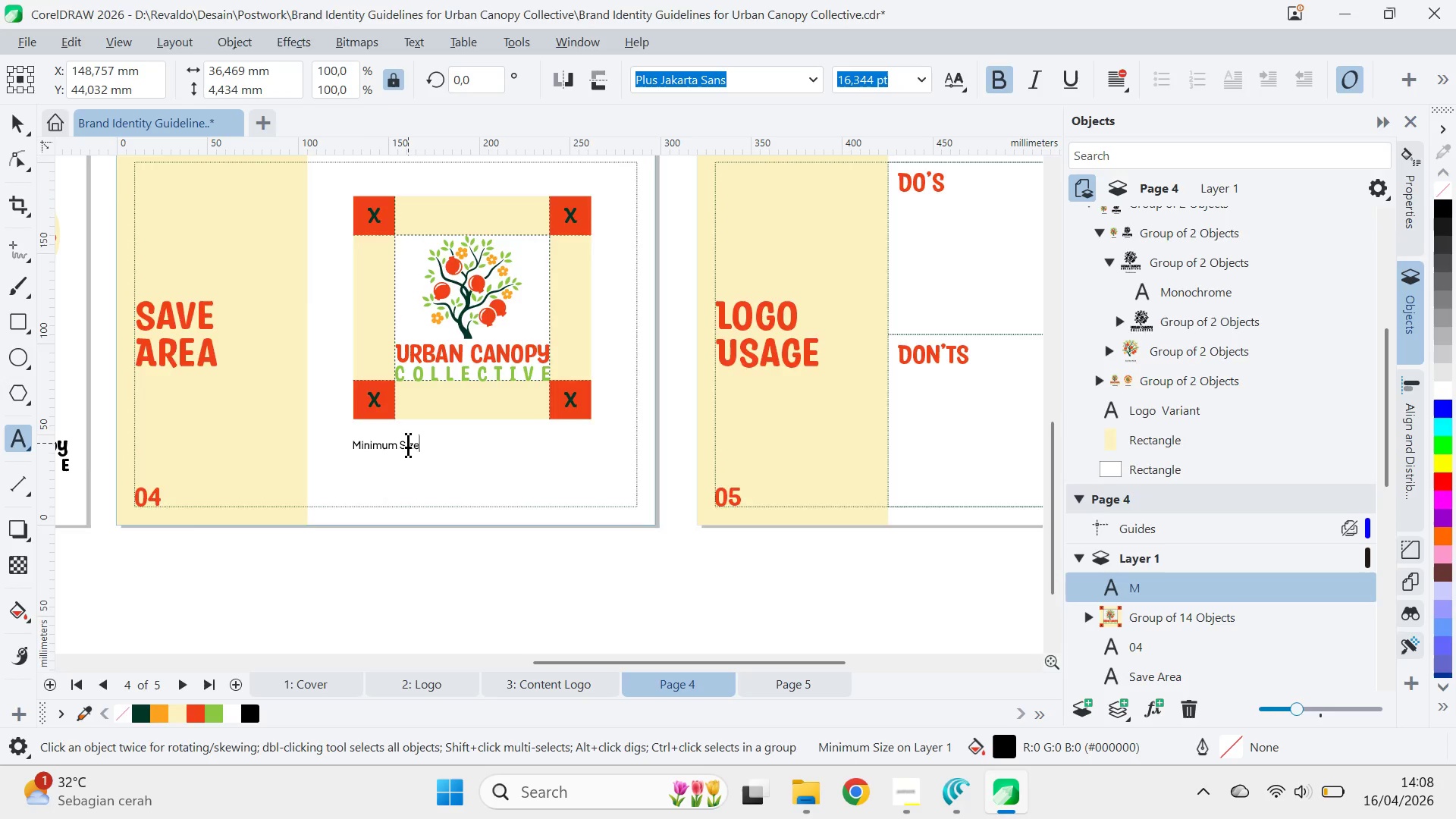 
key(Alt+AltLeft)
 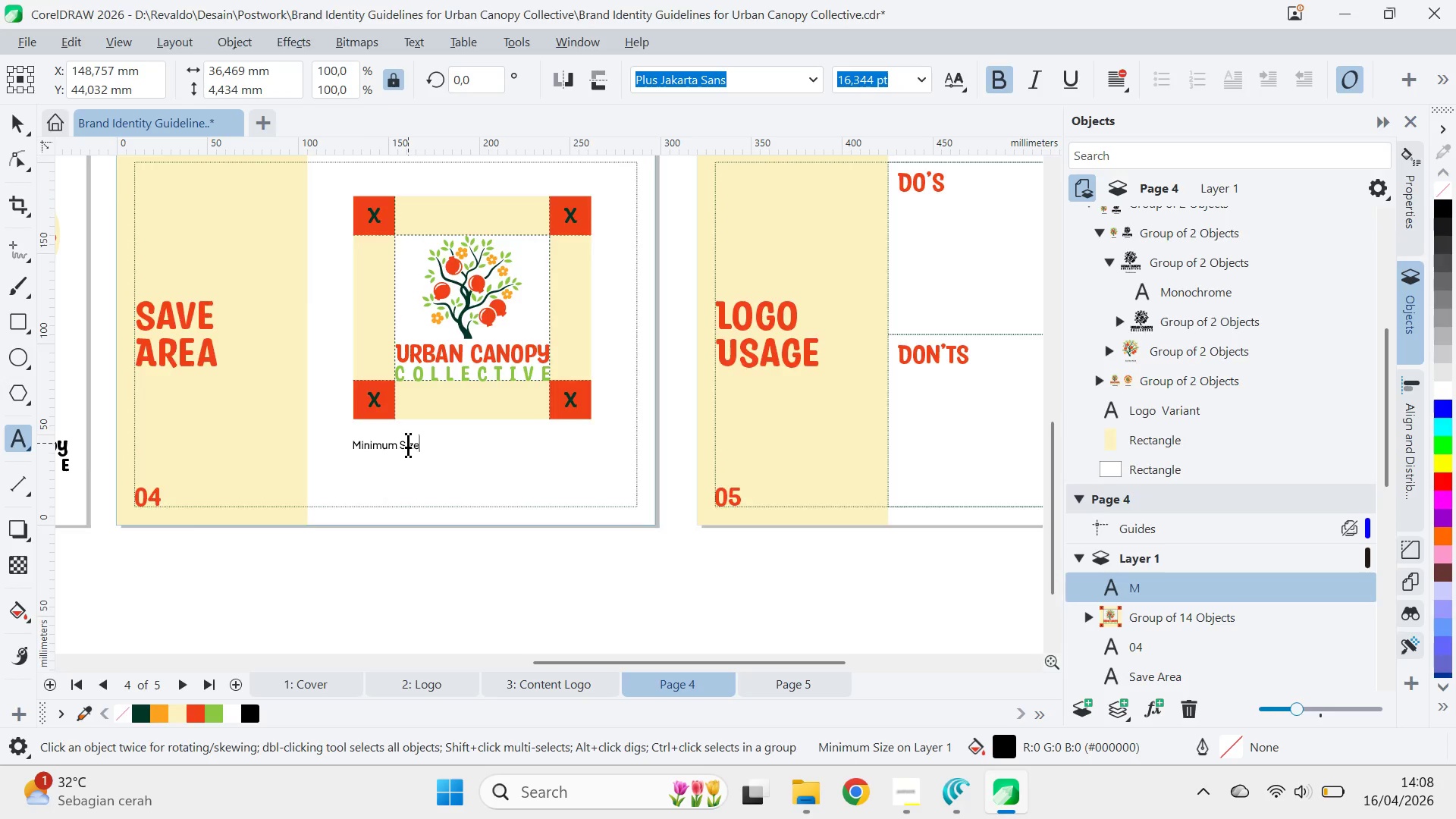 
key(Alt+Tab)